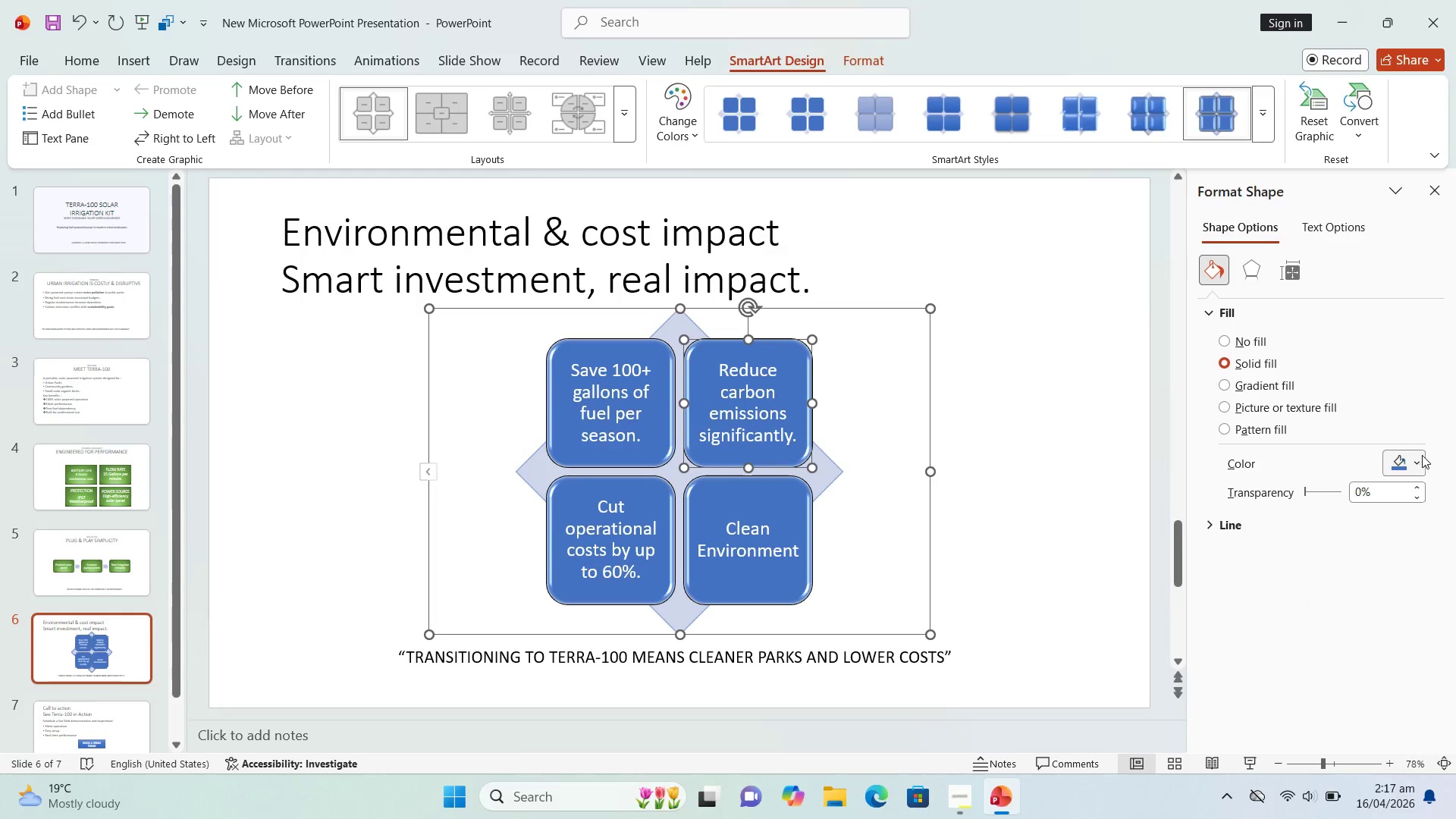 
left_click([1412, 464])
 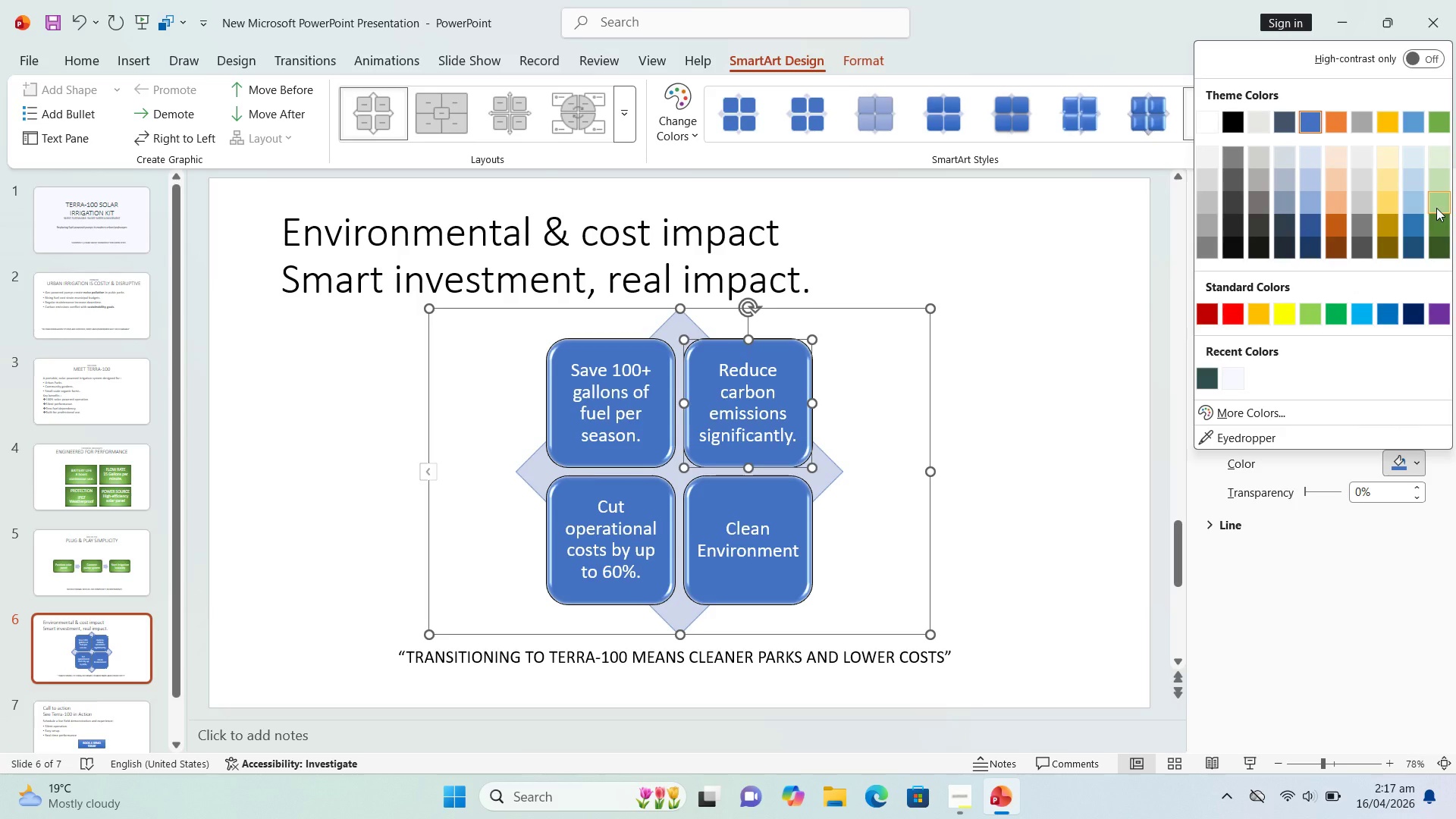 
left_click([1440, 223])
 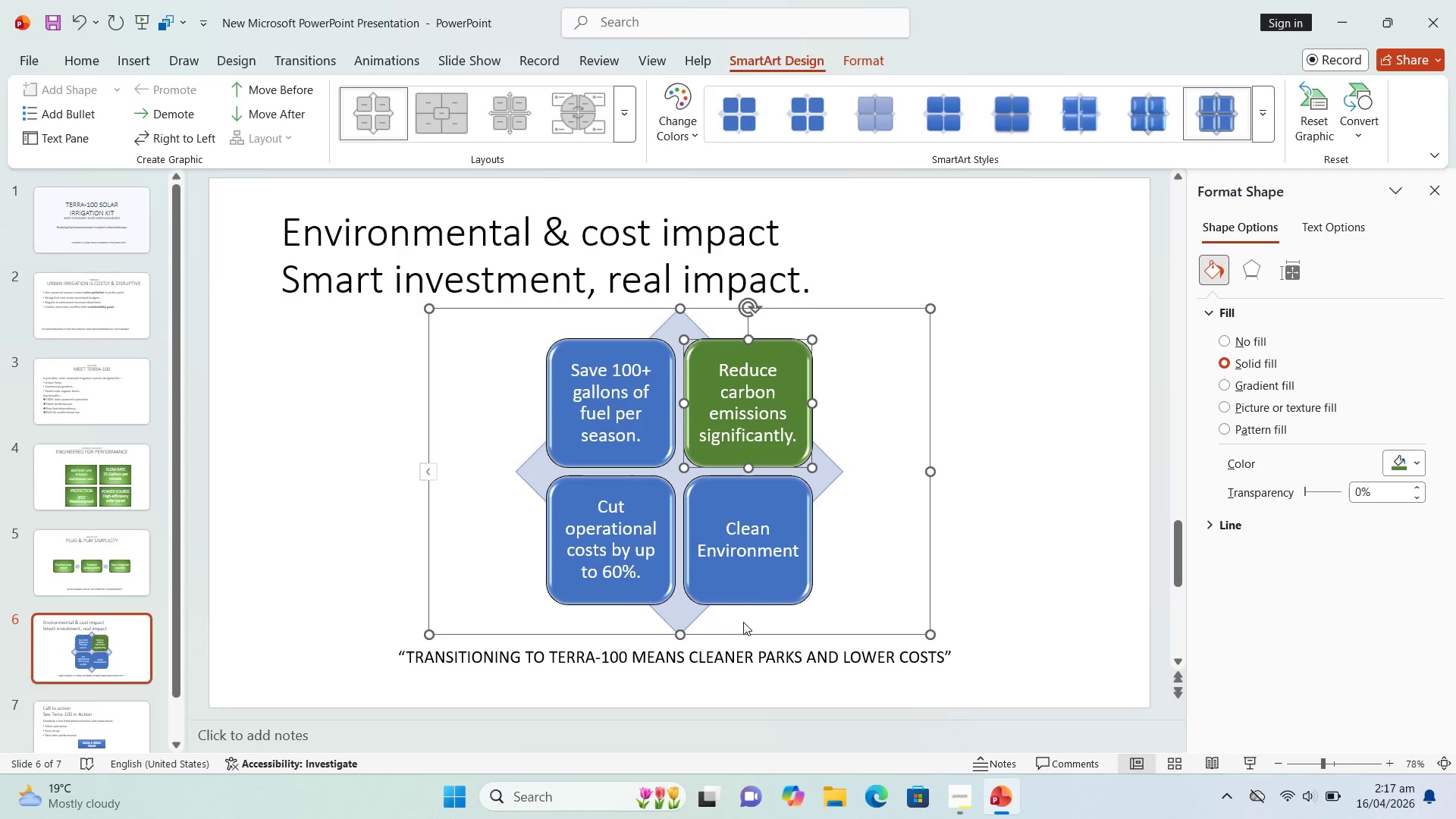 
left_click([801, 592])
 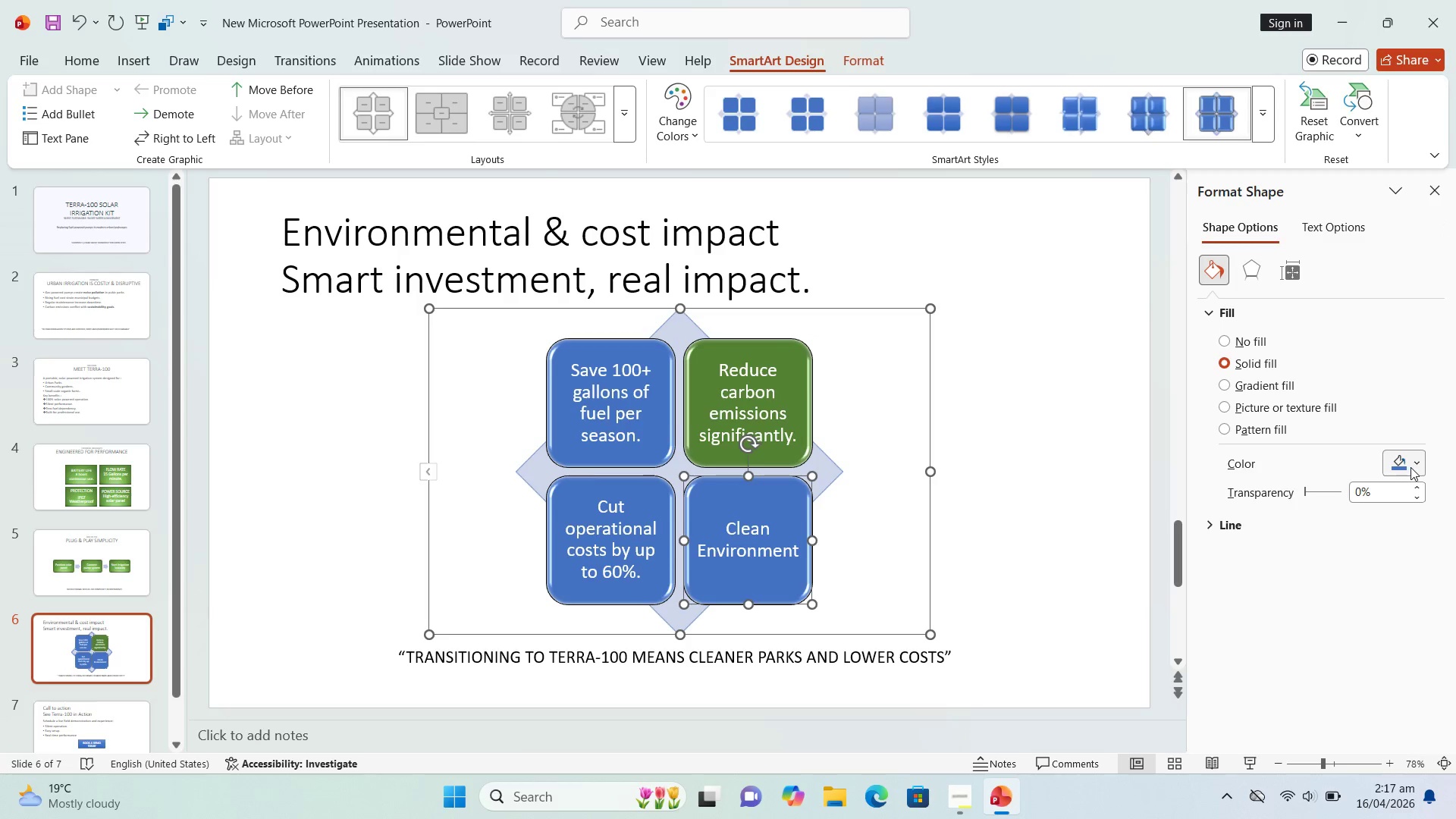 
left_click([1415, 460])
 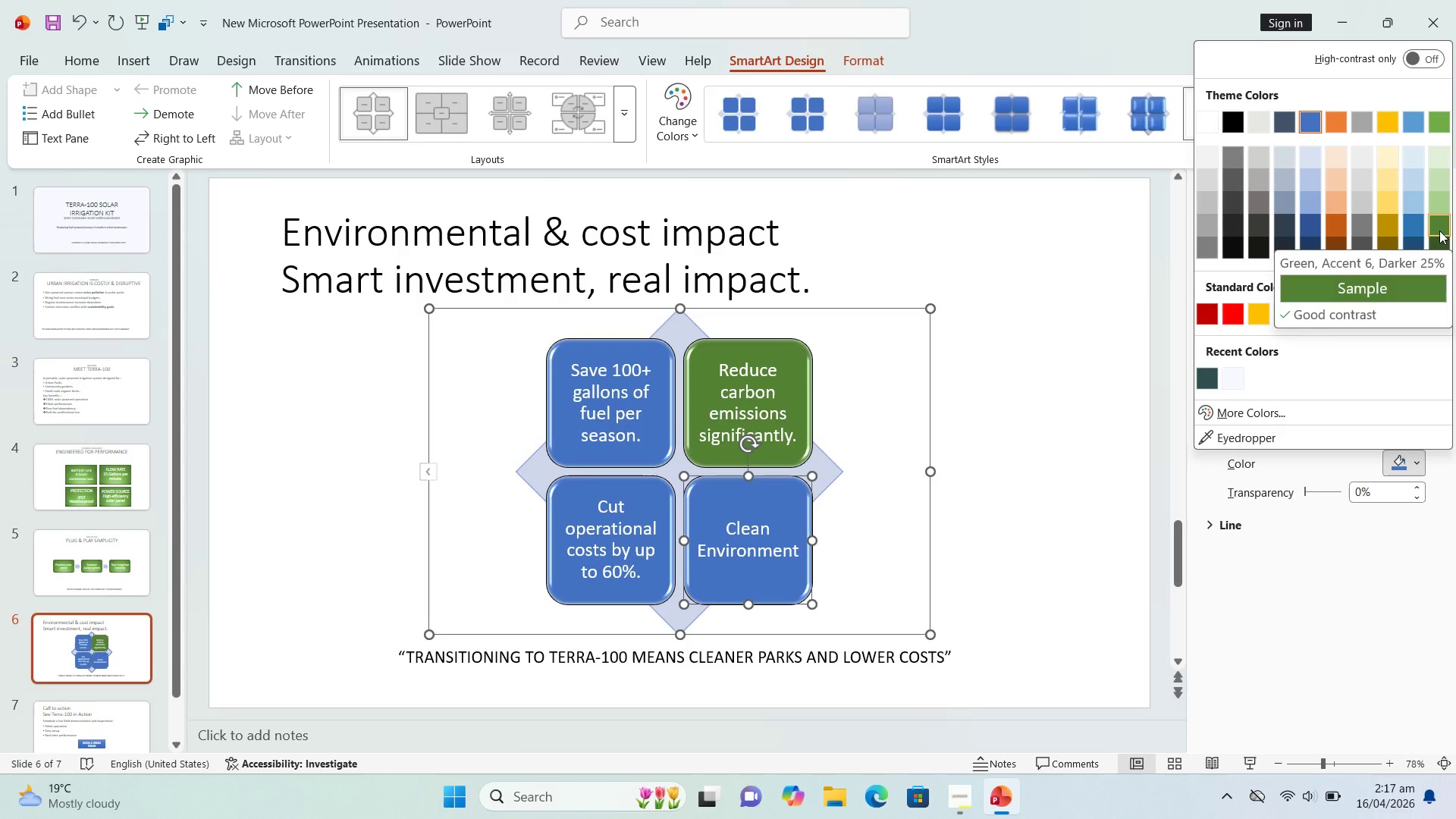 
left_click([1439, 231])
 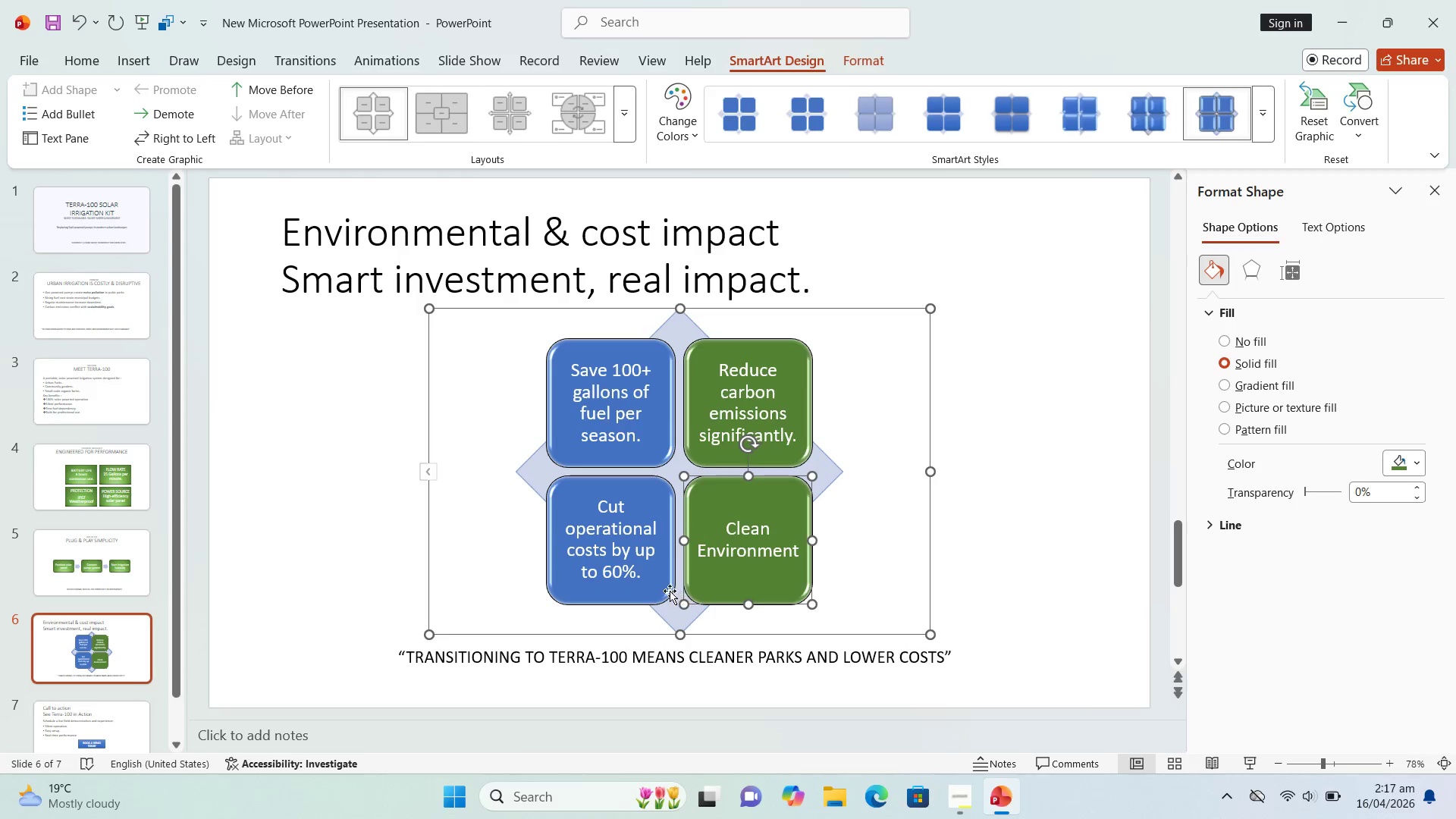 
left_click([664, 590])
 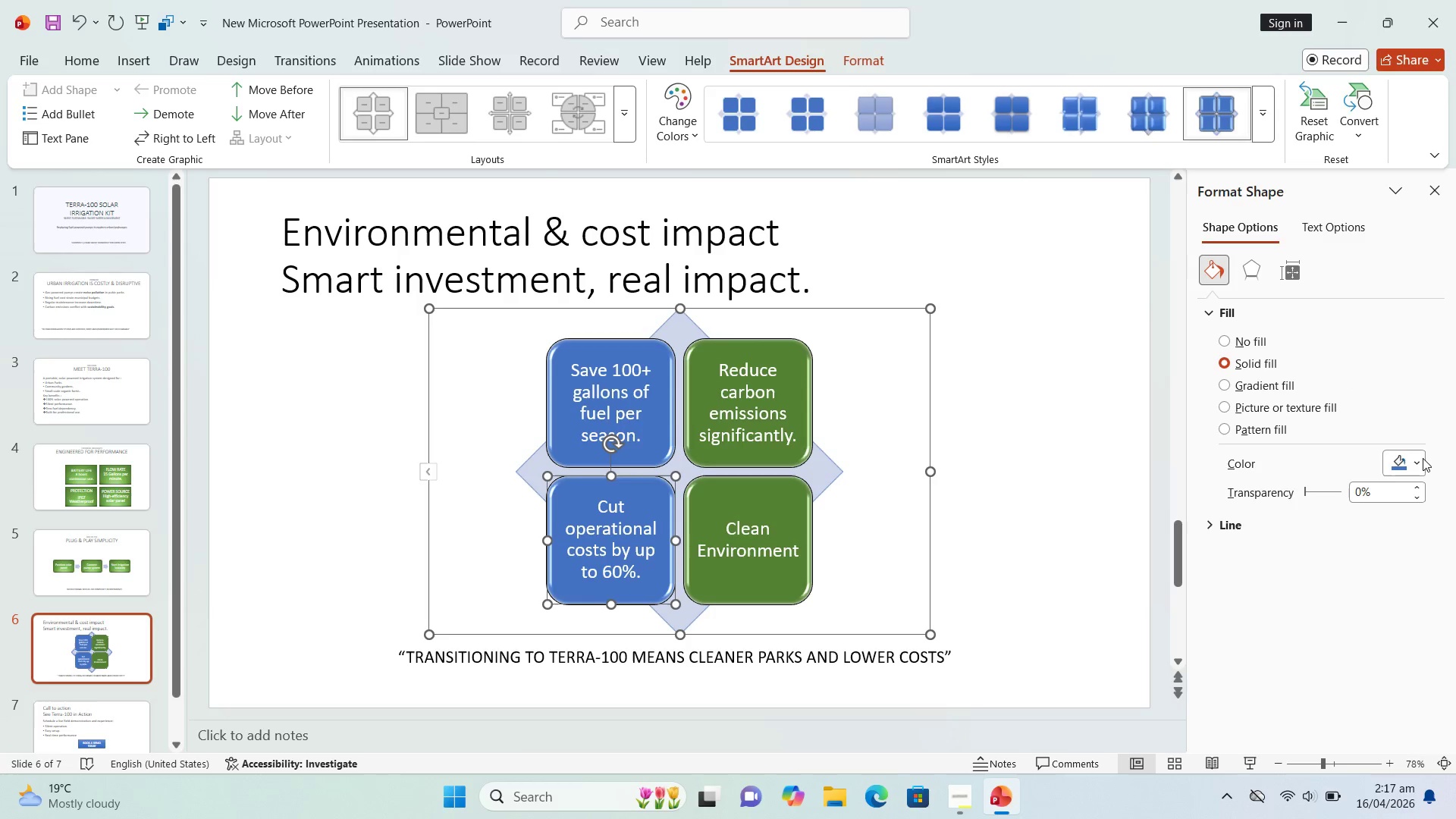 
left_click([1420, 460])
 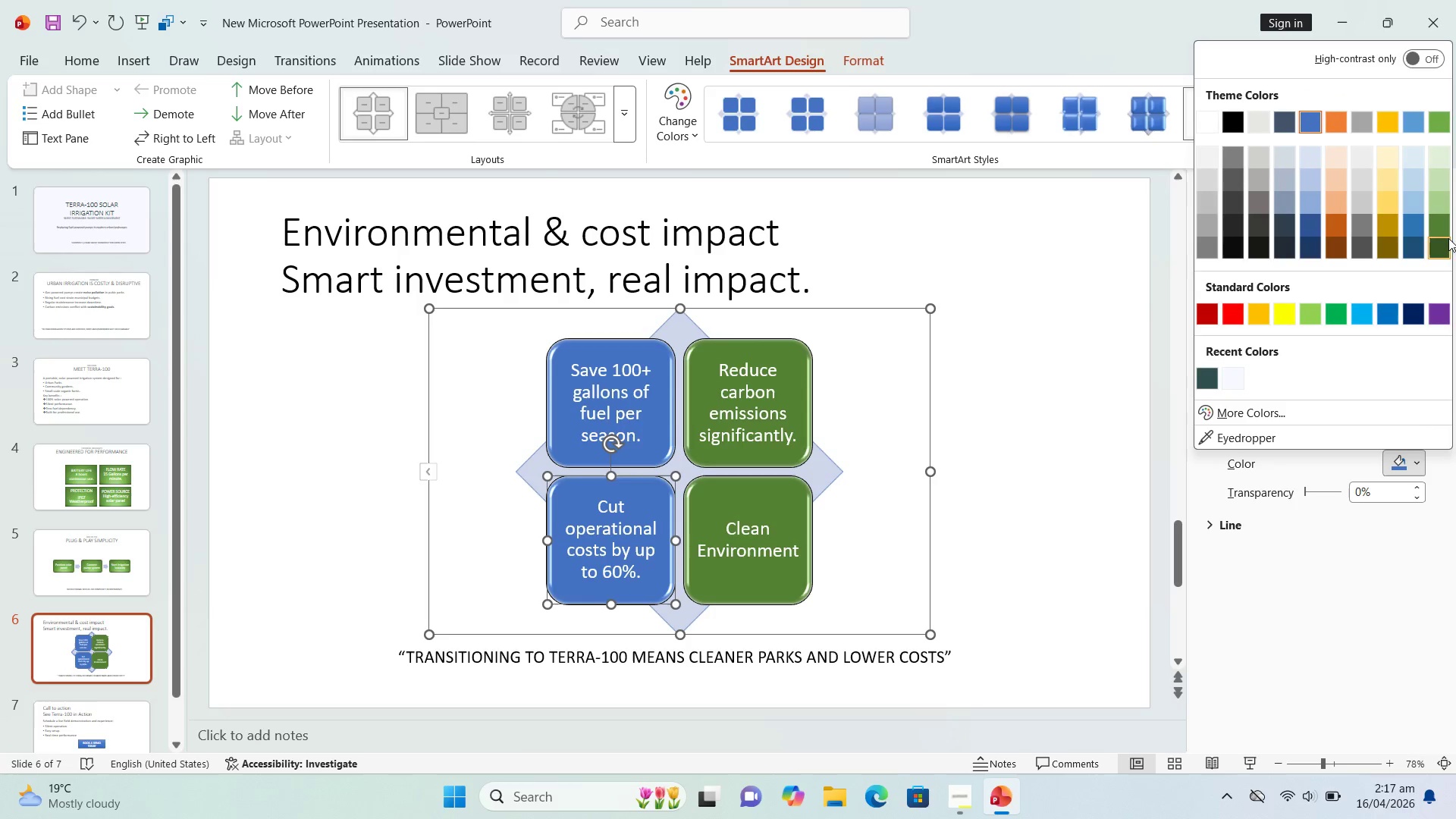 
left_click([1445, 231])
 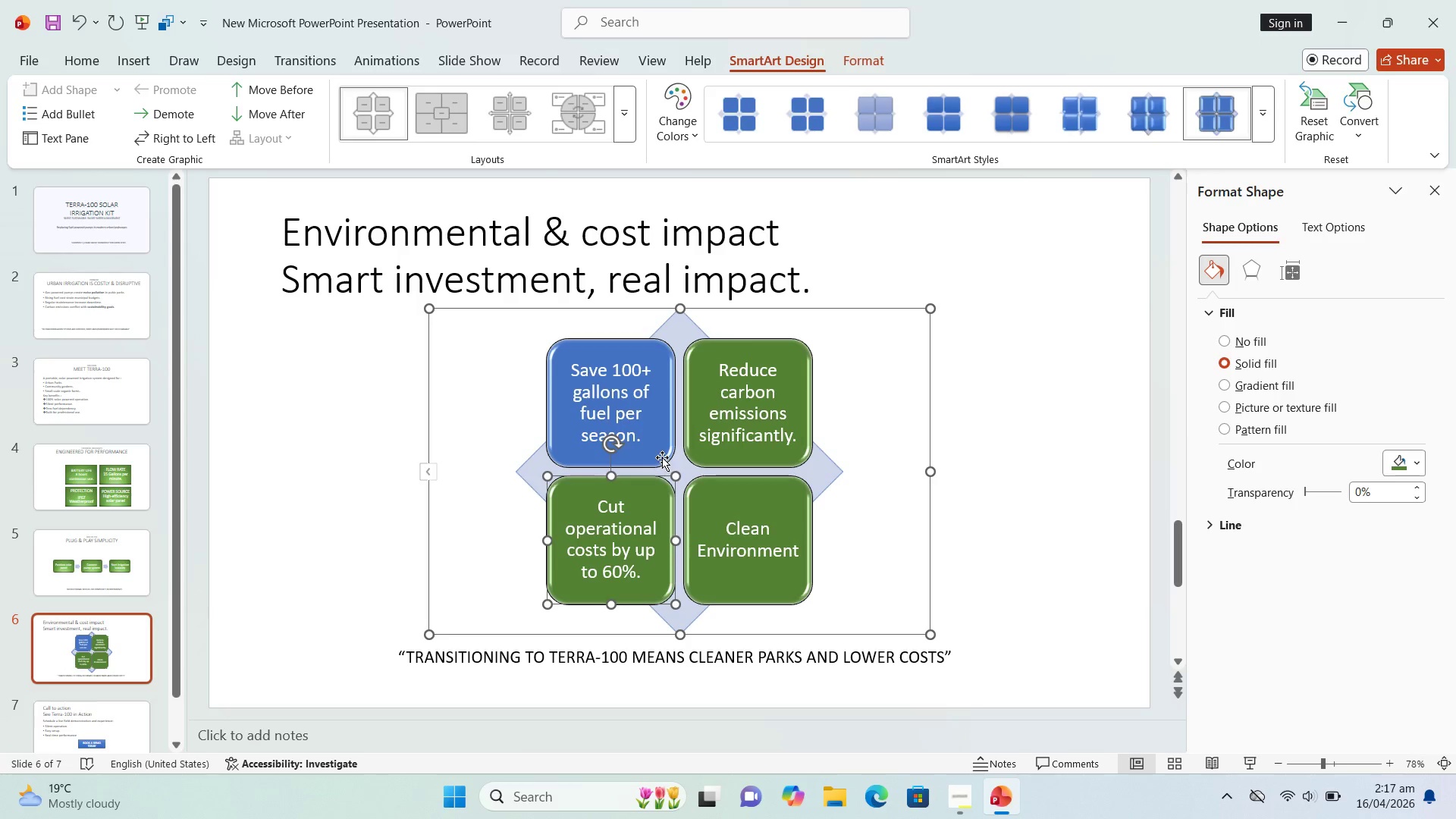 
left_click([662, 457])
 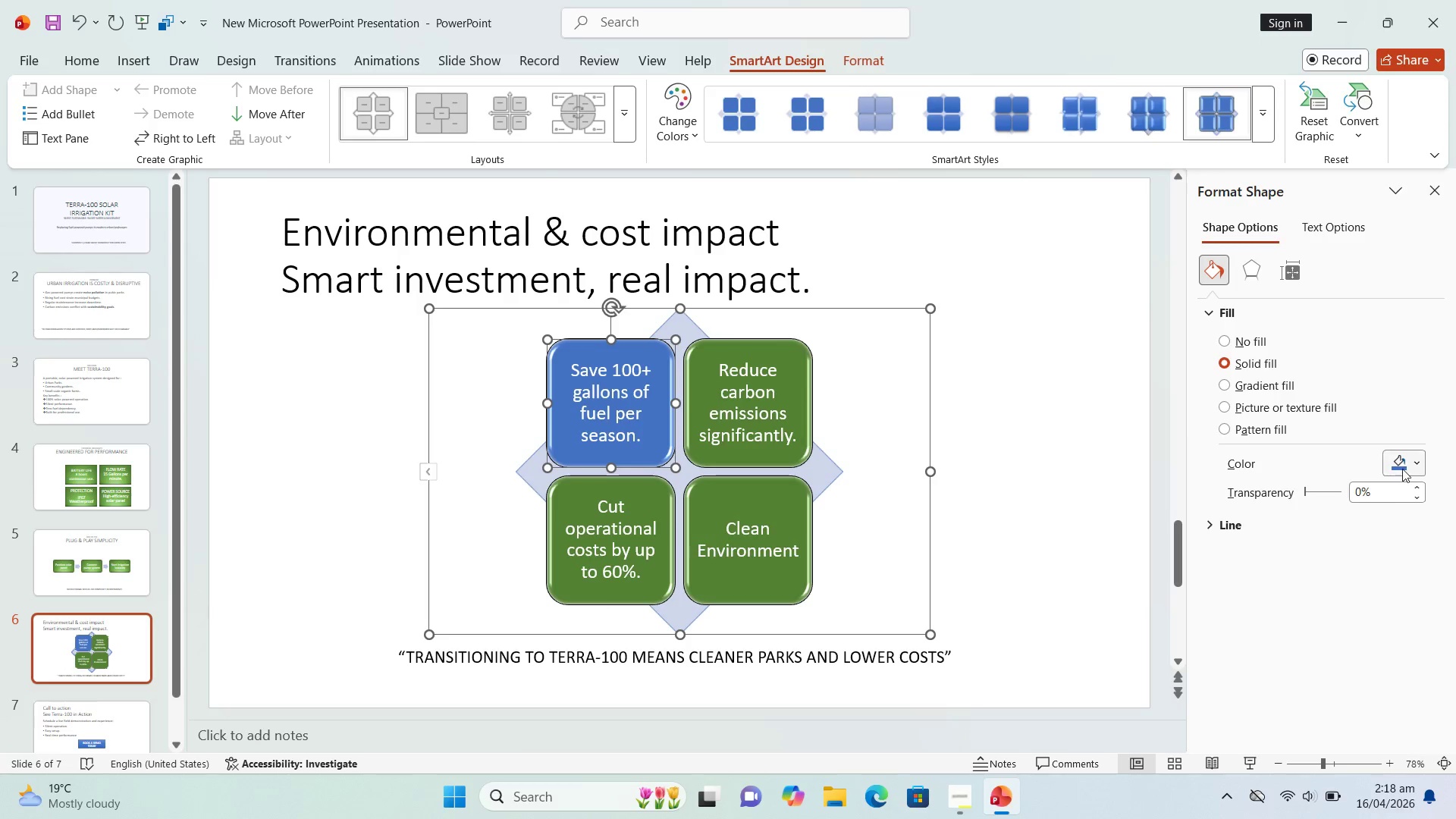 
left_click([1418, 463])
 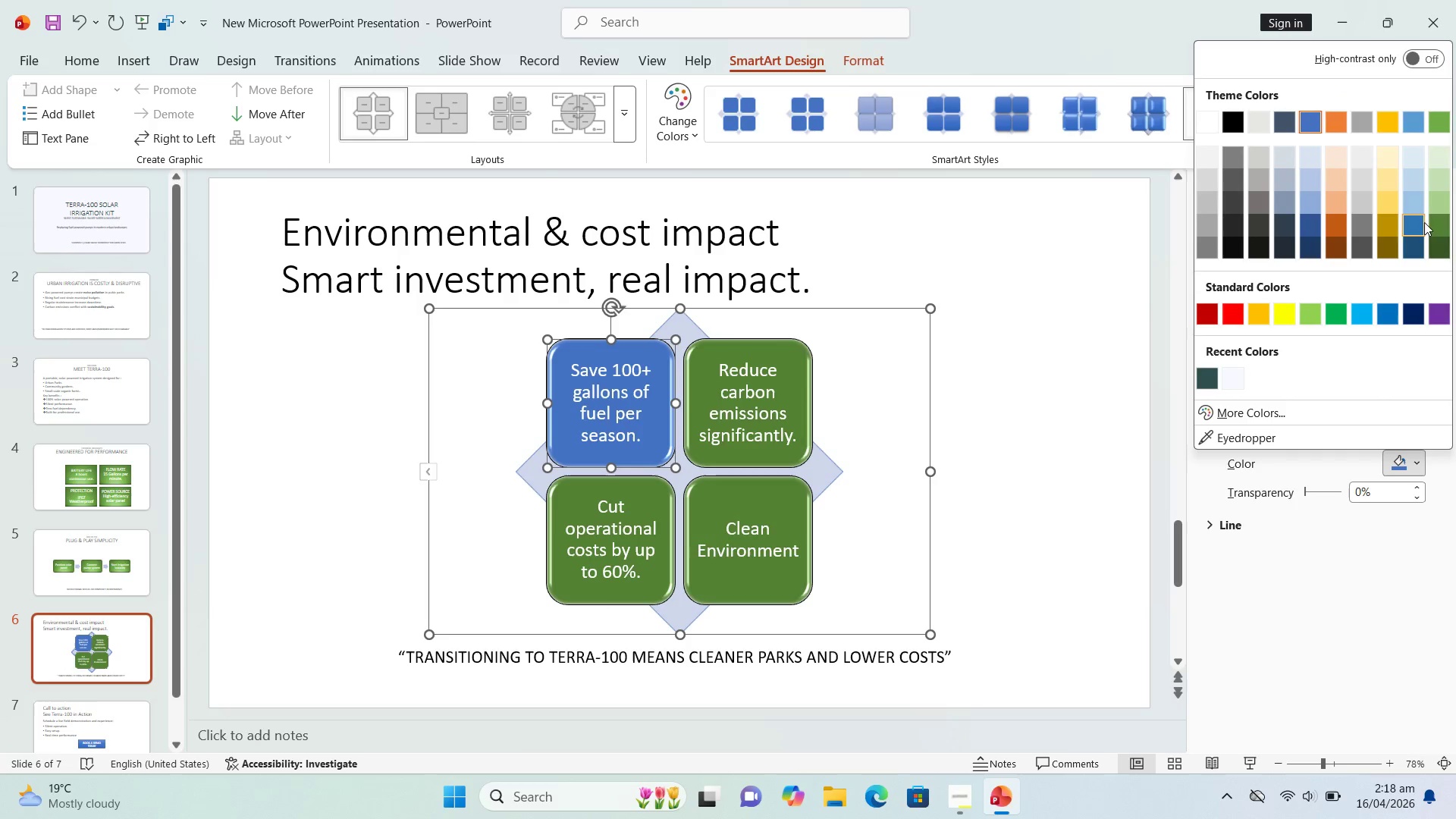 
left_click([1439, 224])
 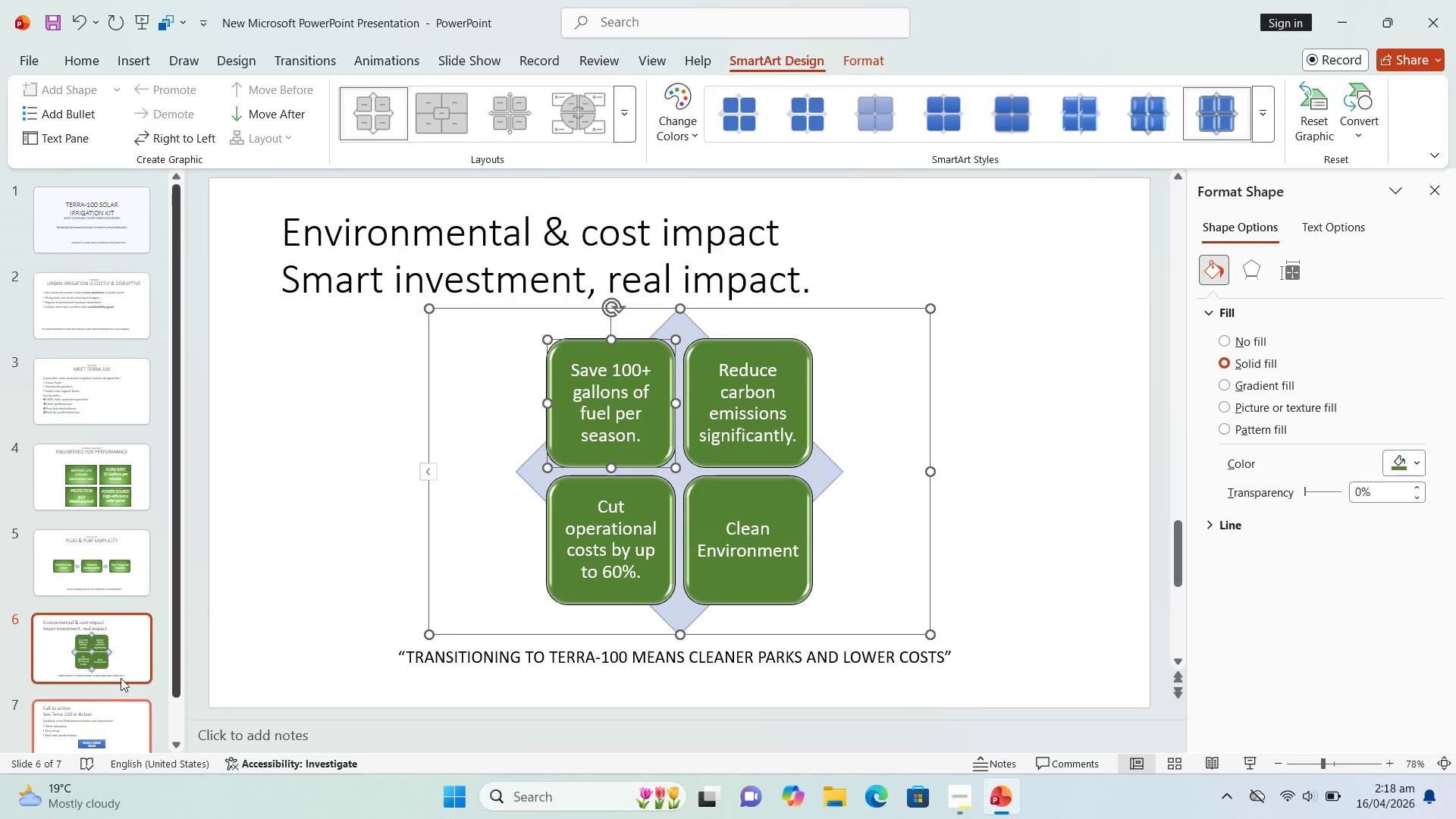 
scroll: coordinate [120, 682], scroll_direction: down, amount: 2.0
 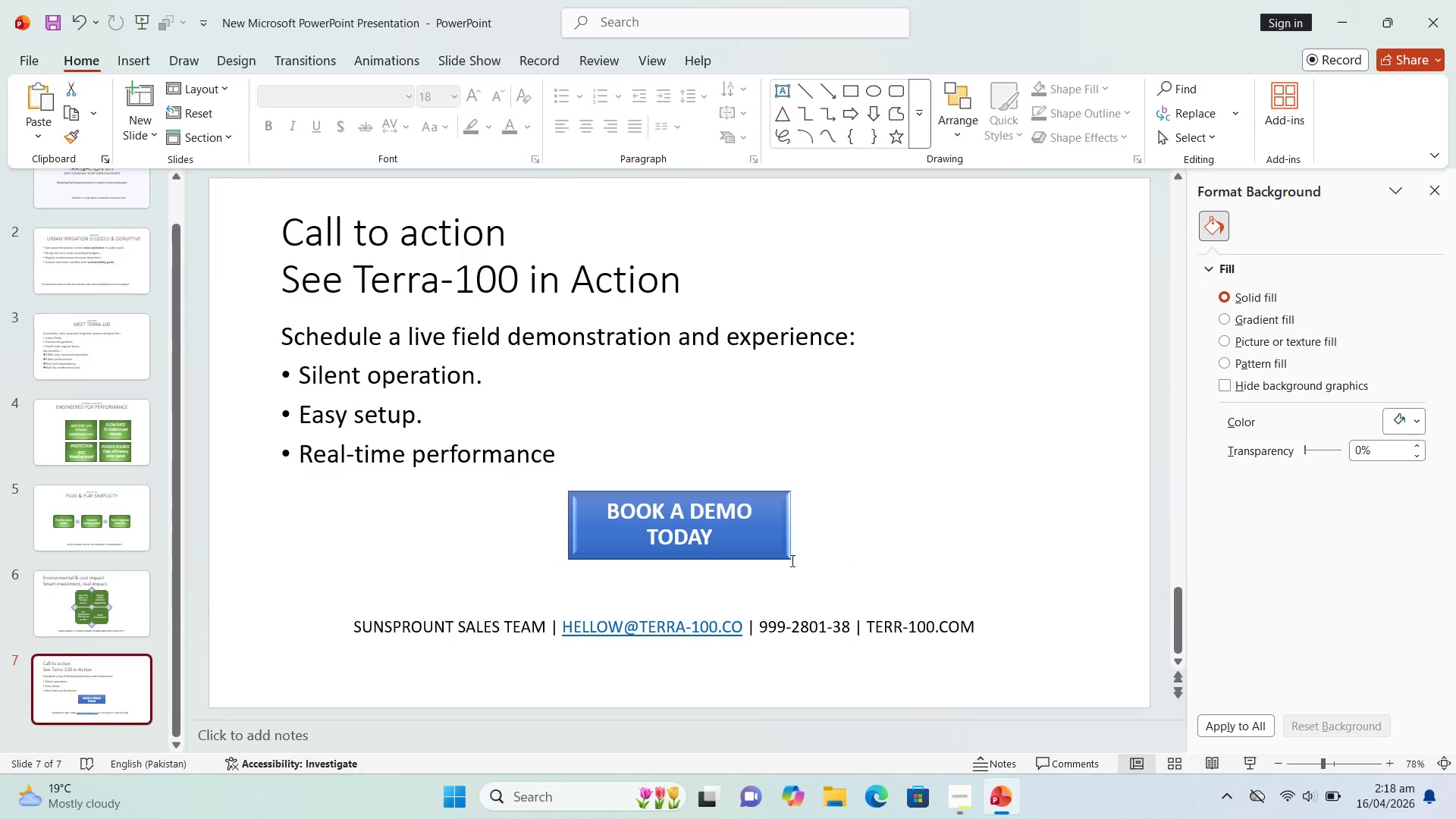 
left_click([739, 549])
 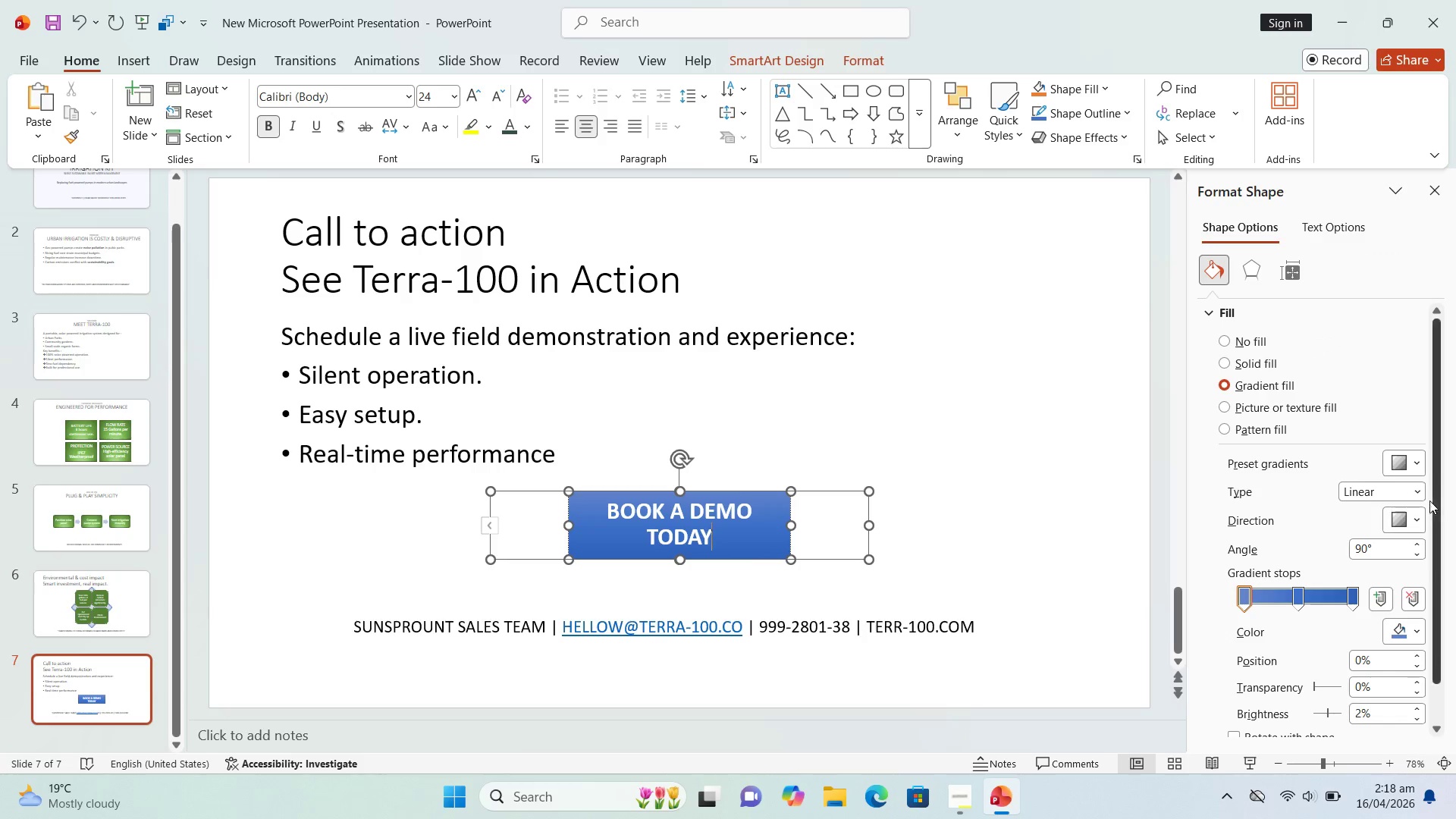 
left_click([1419, 463])
 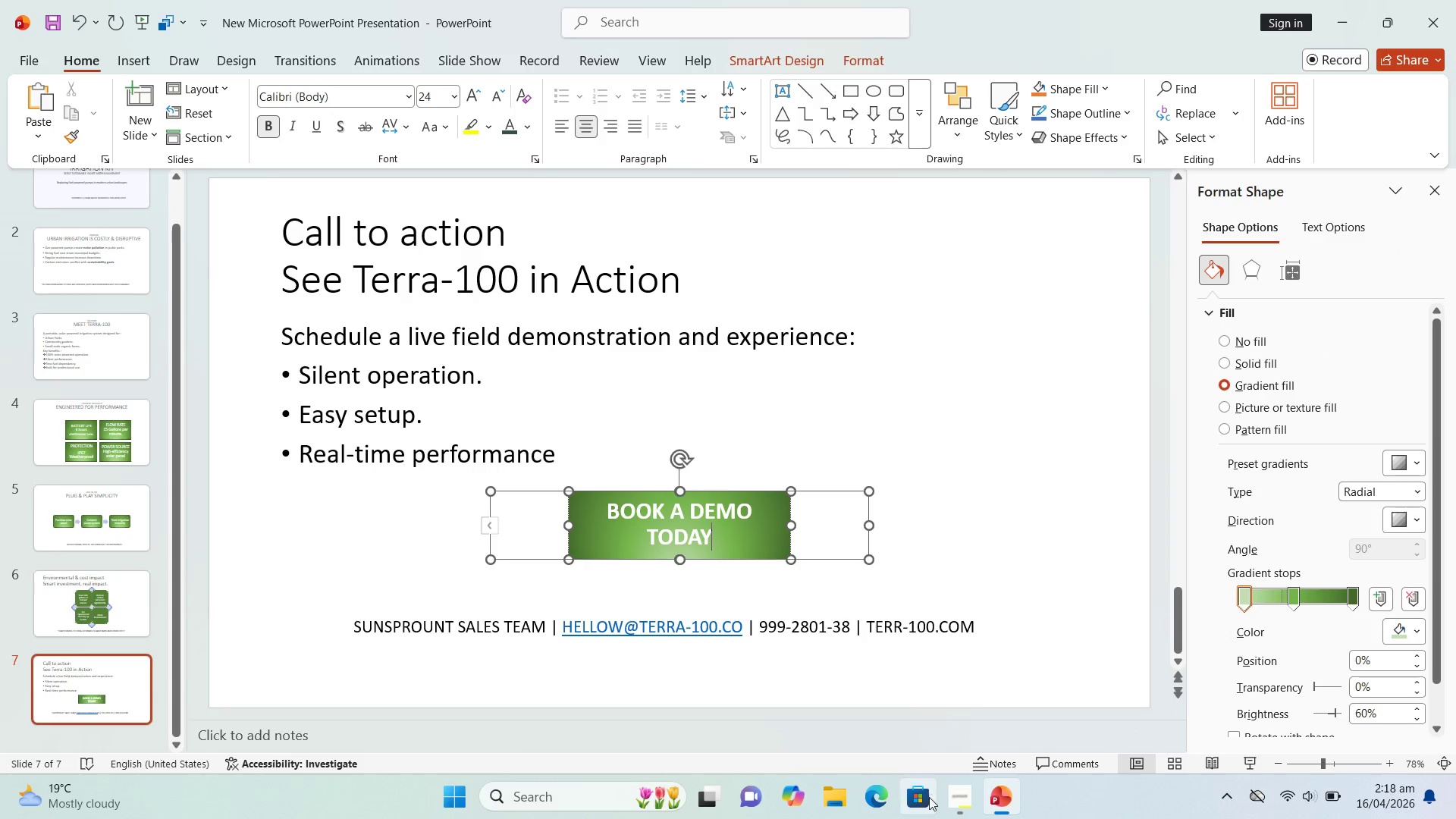 
left_click([960, 799])